 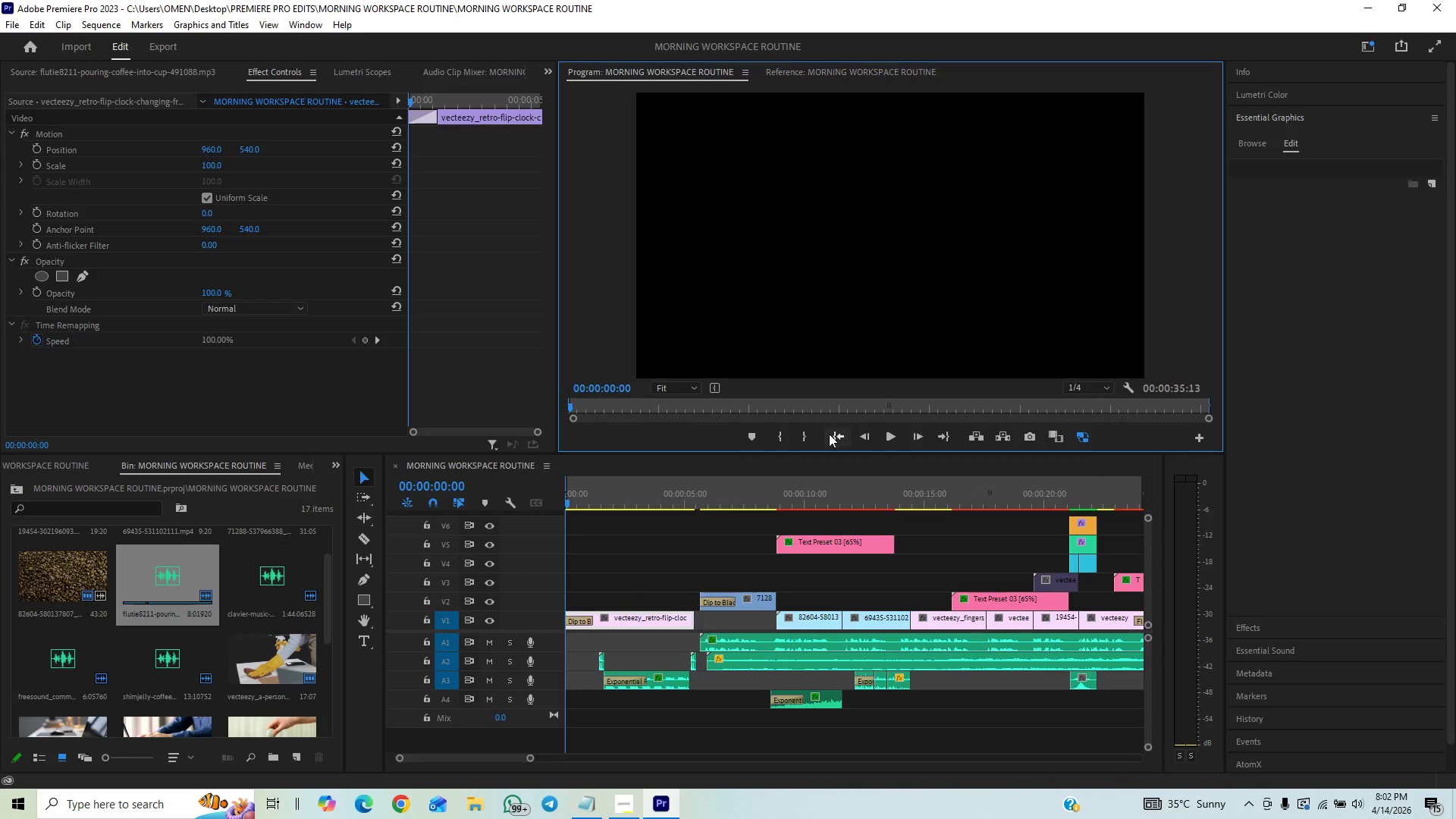 
hold_key(key=ControlLeft, duration=1.5)
 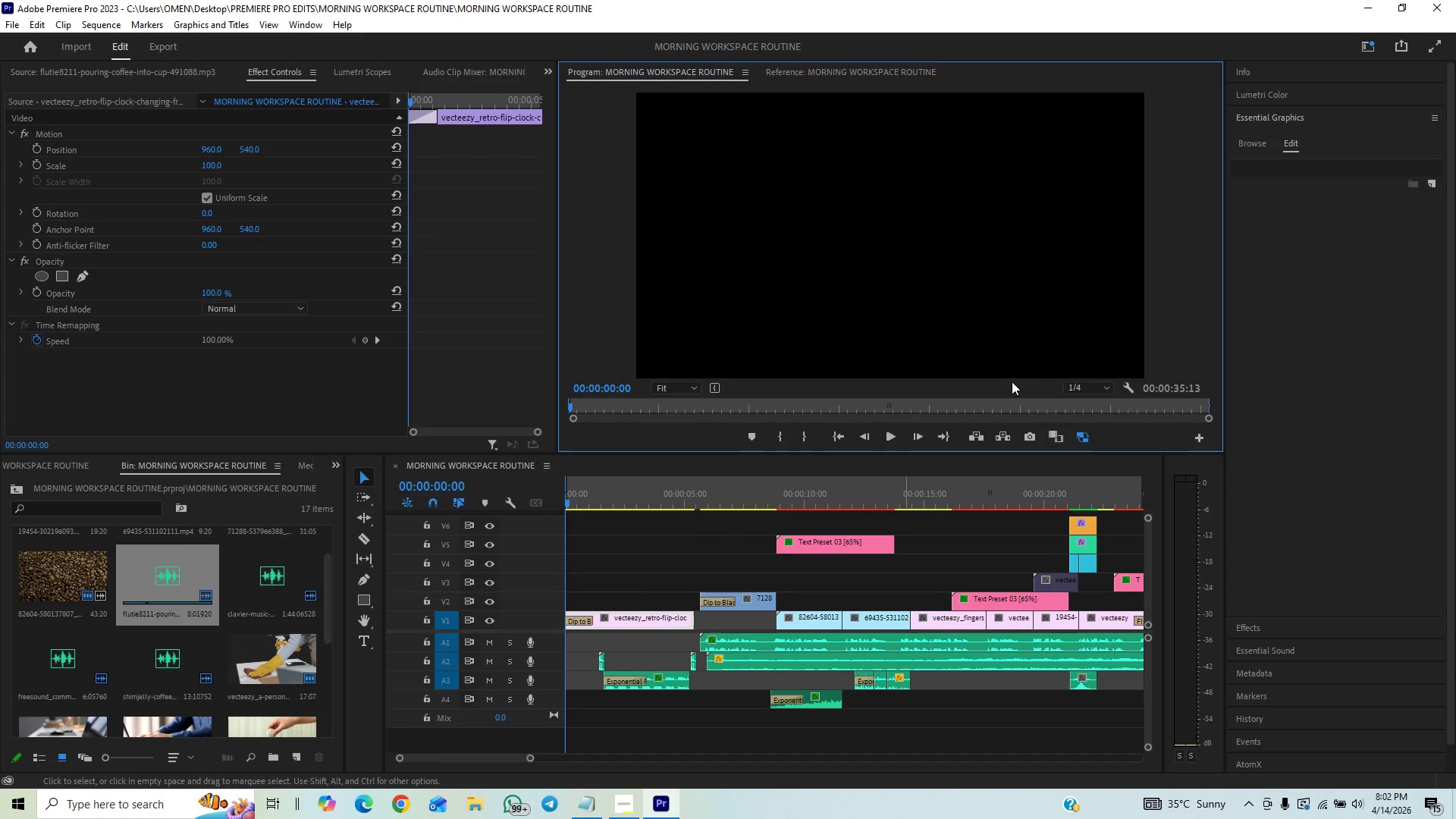 
key(Control+S)
 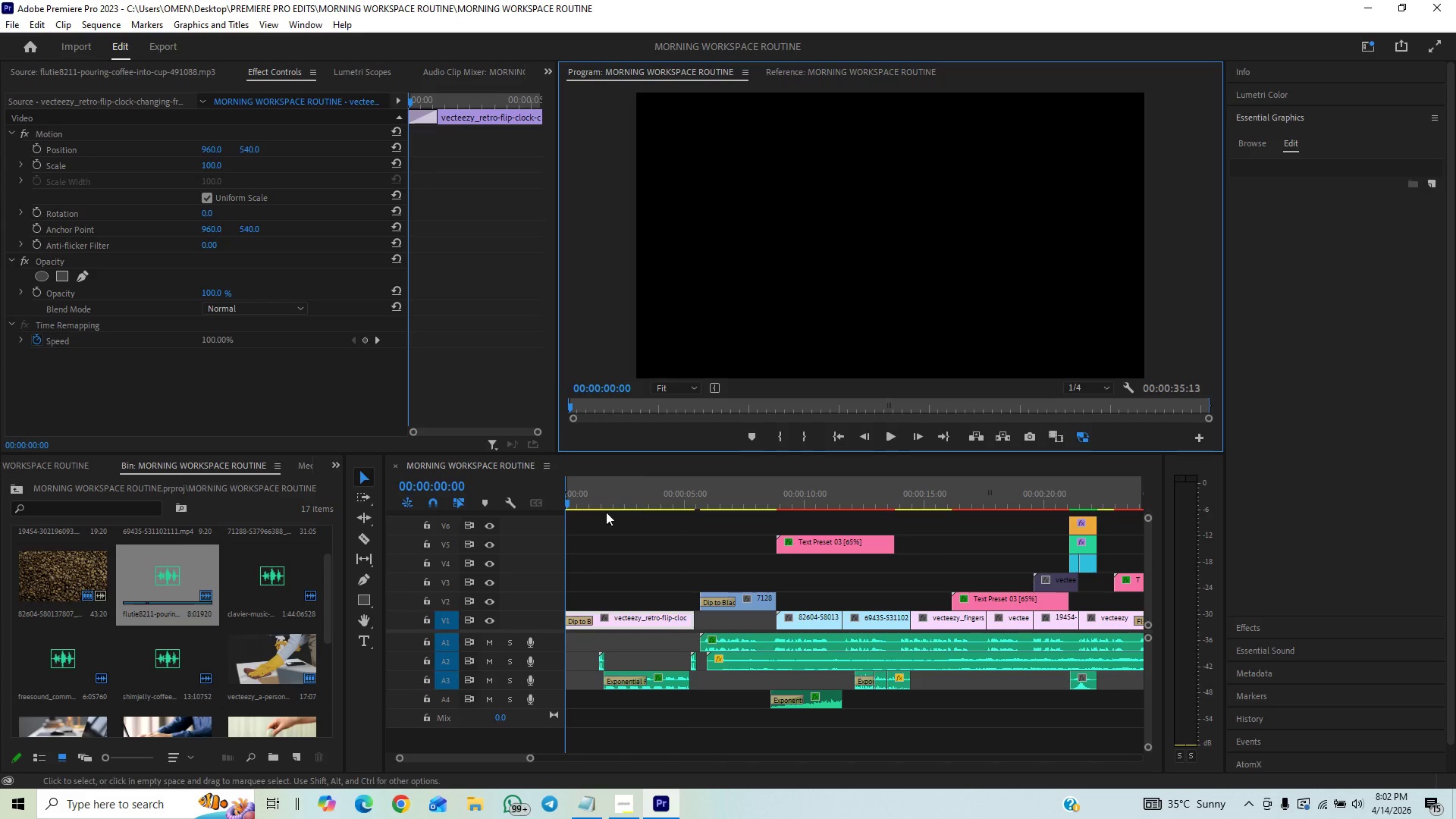 
key(Control+Backquote)
 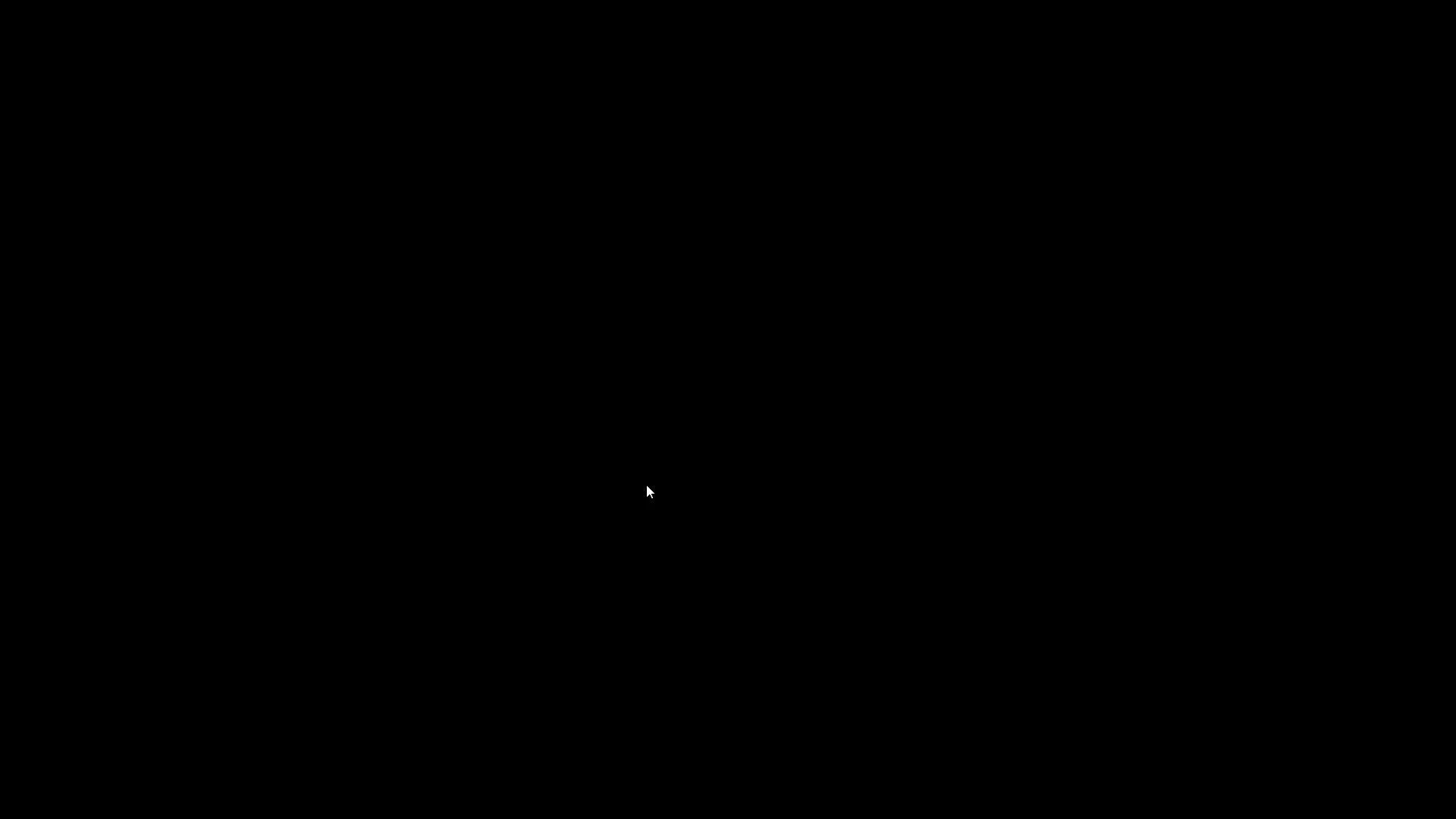 
key(Space)
 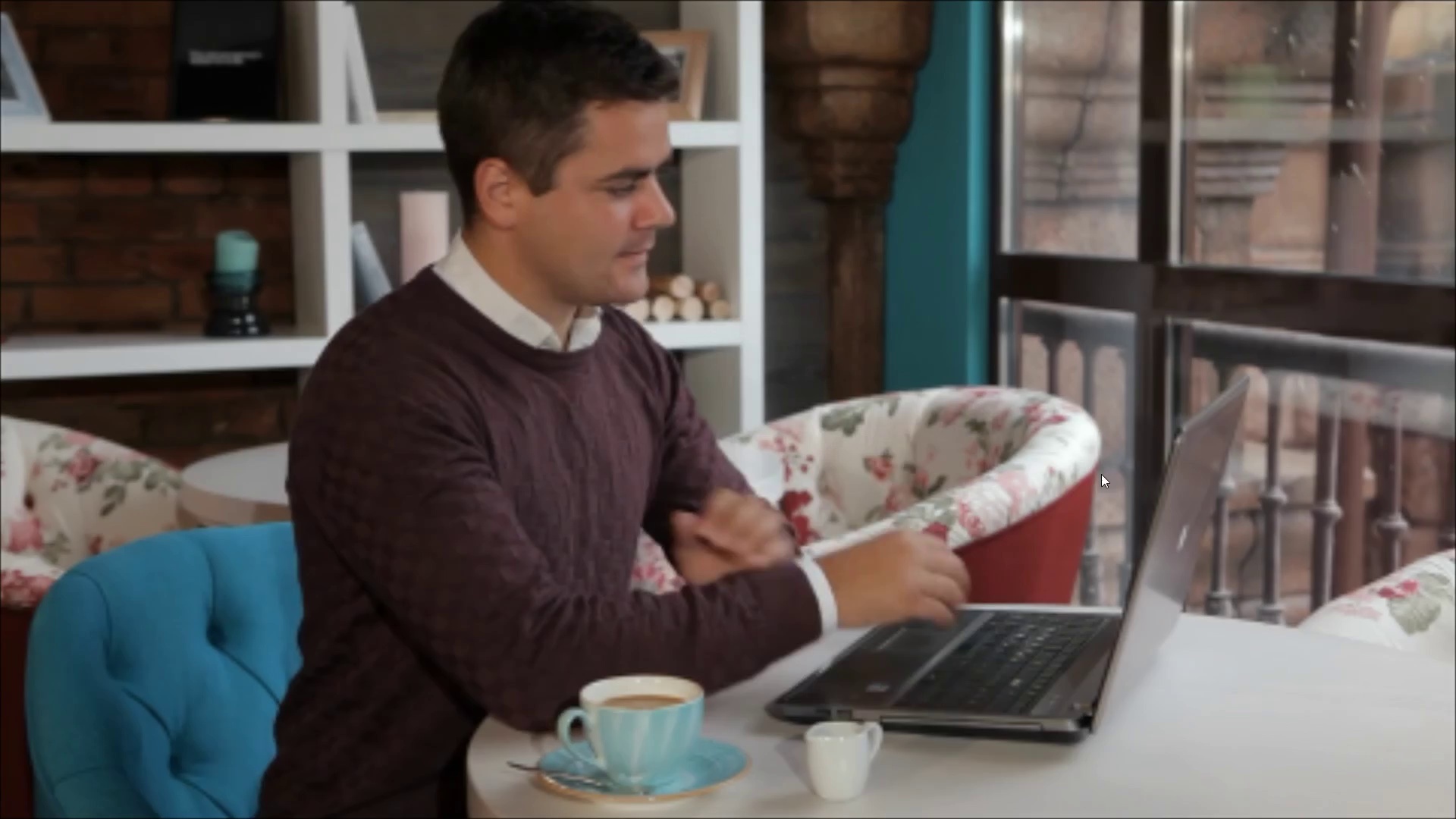 
wait(37.39)
 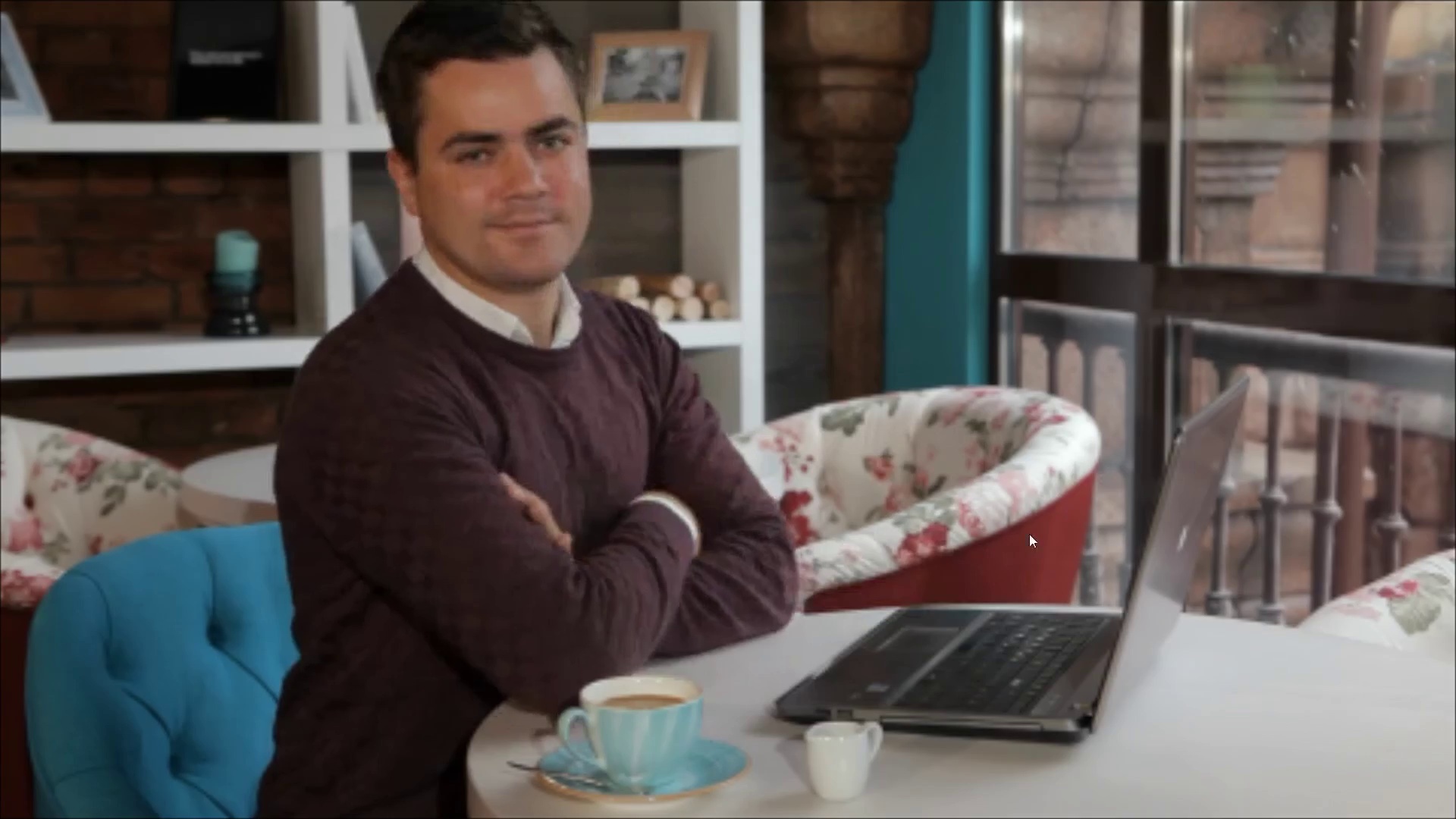 
key(Control+Backquote)
 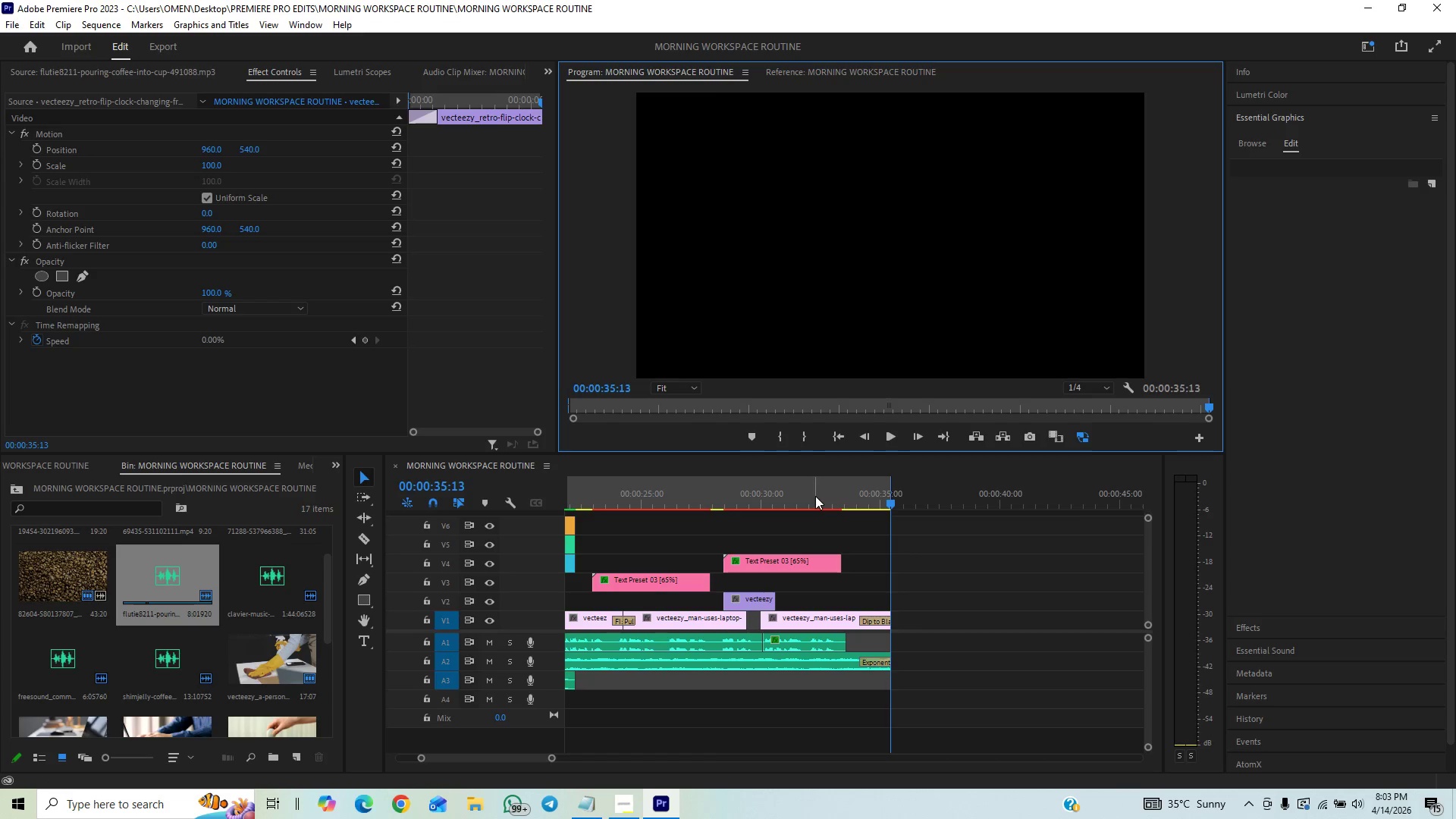 
key(Enter)
 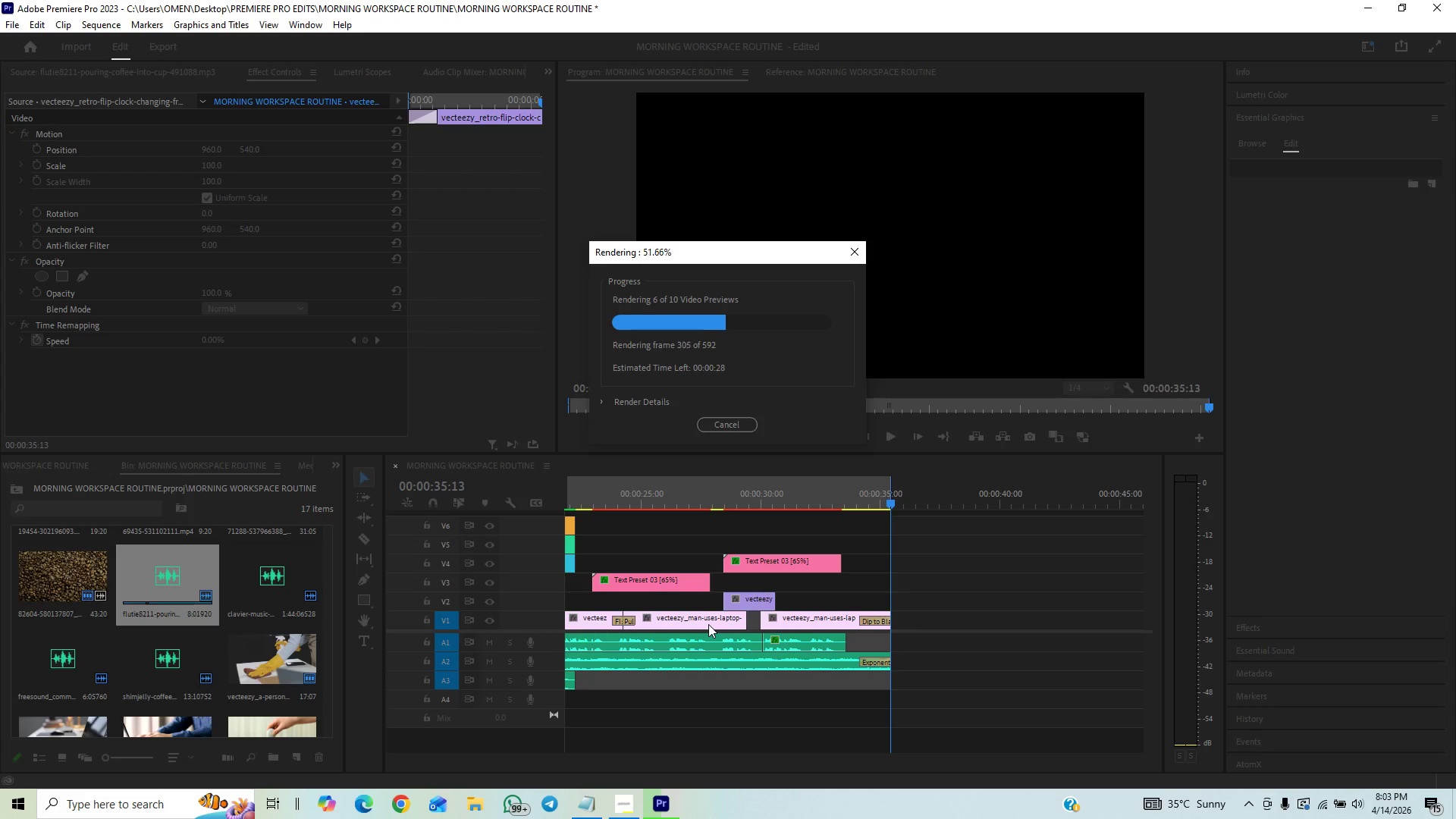 
wait(35.66)
 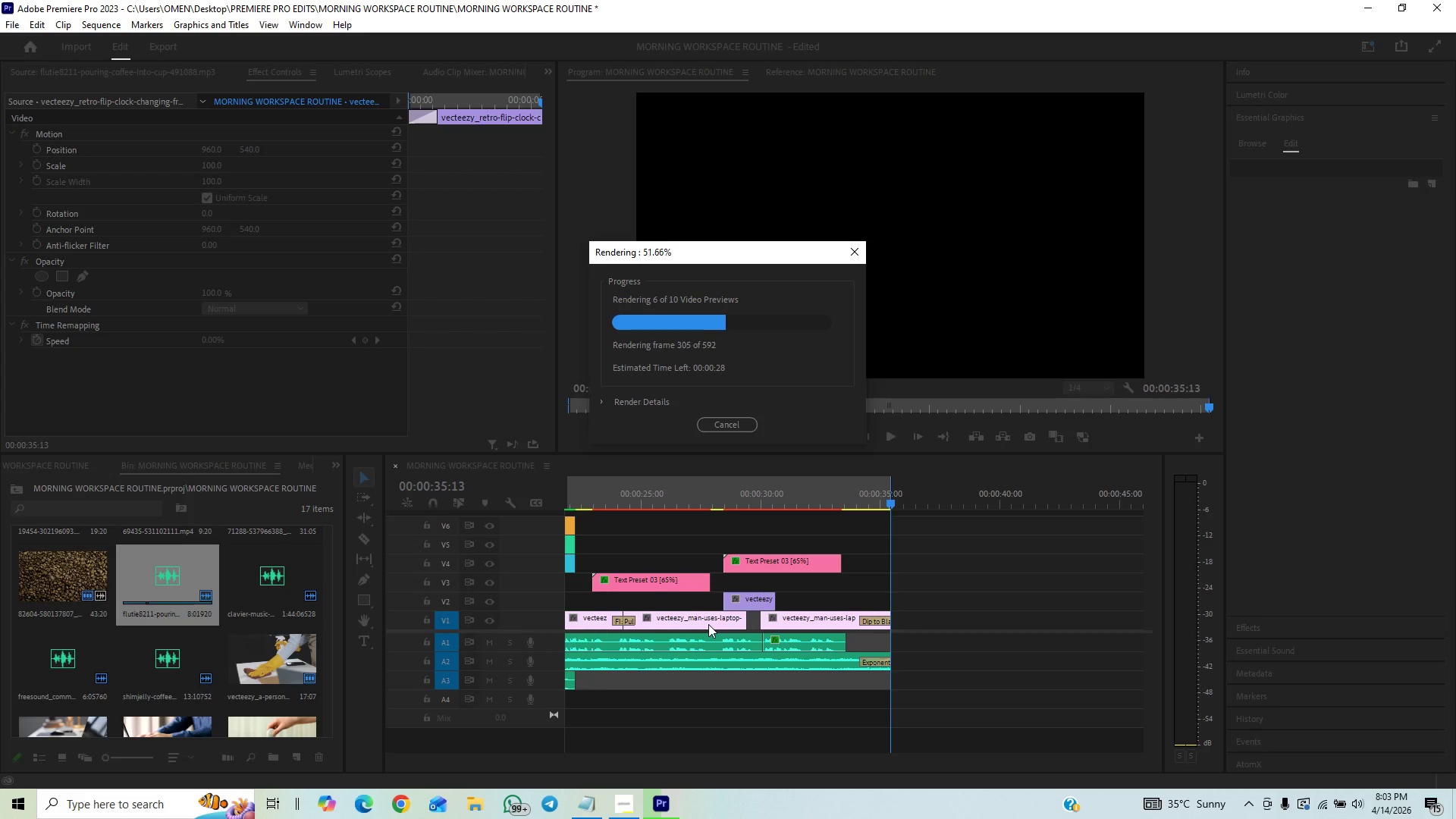 
left_click([629, 816])